 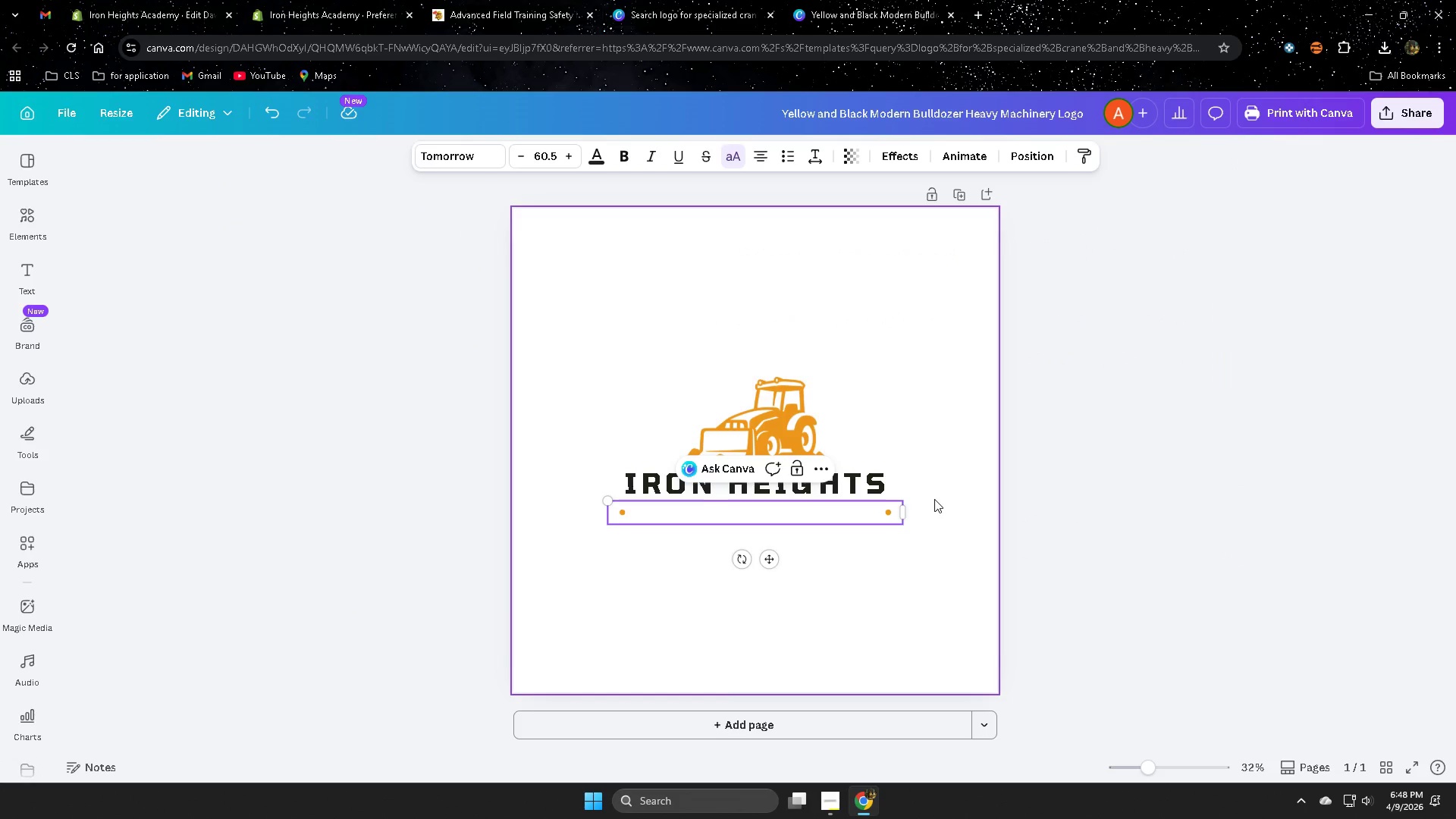 
key(Control+V)
 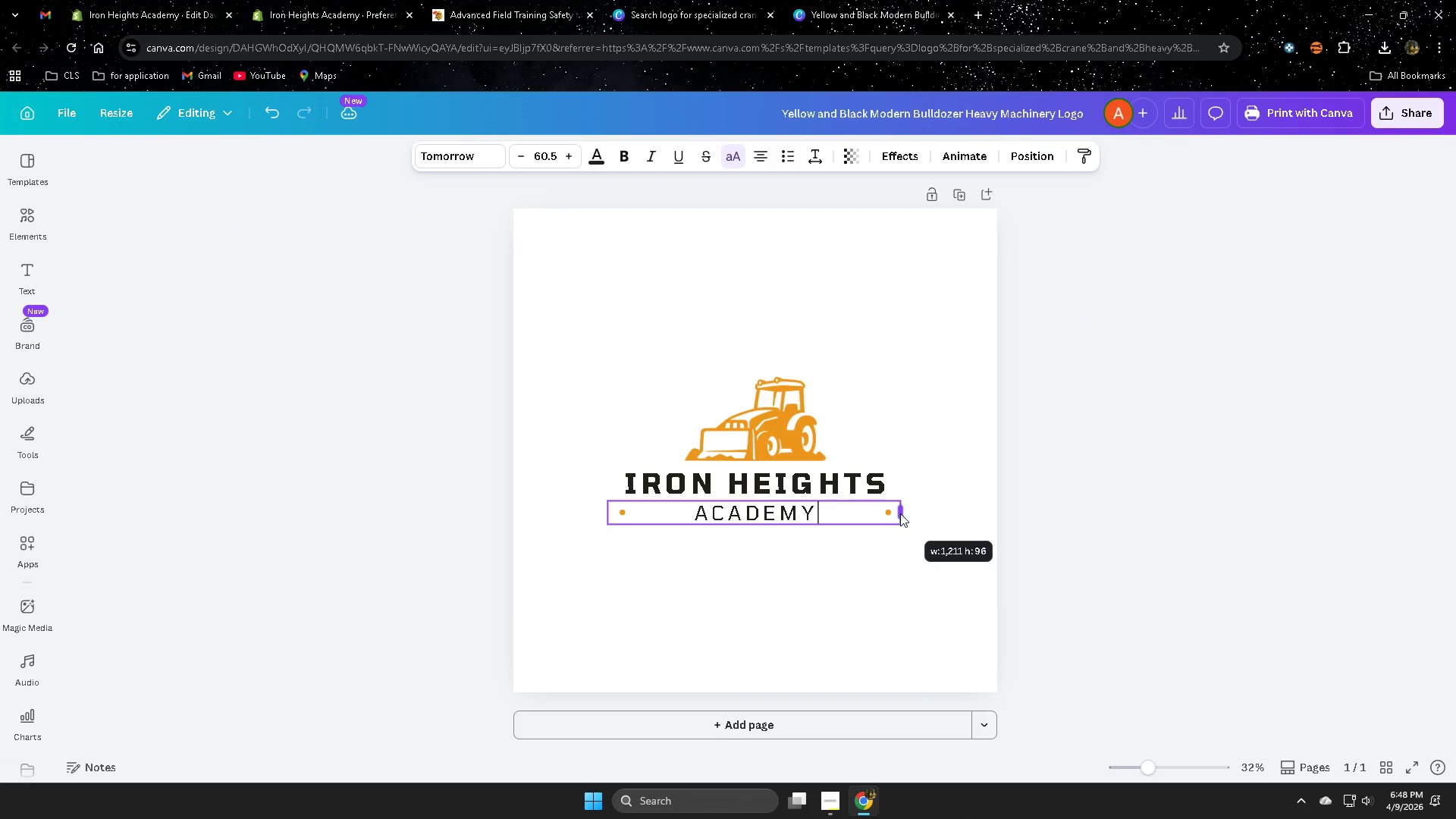 
left_click([623, 510])
 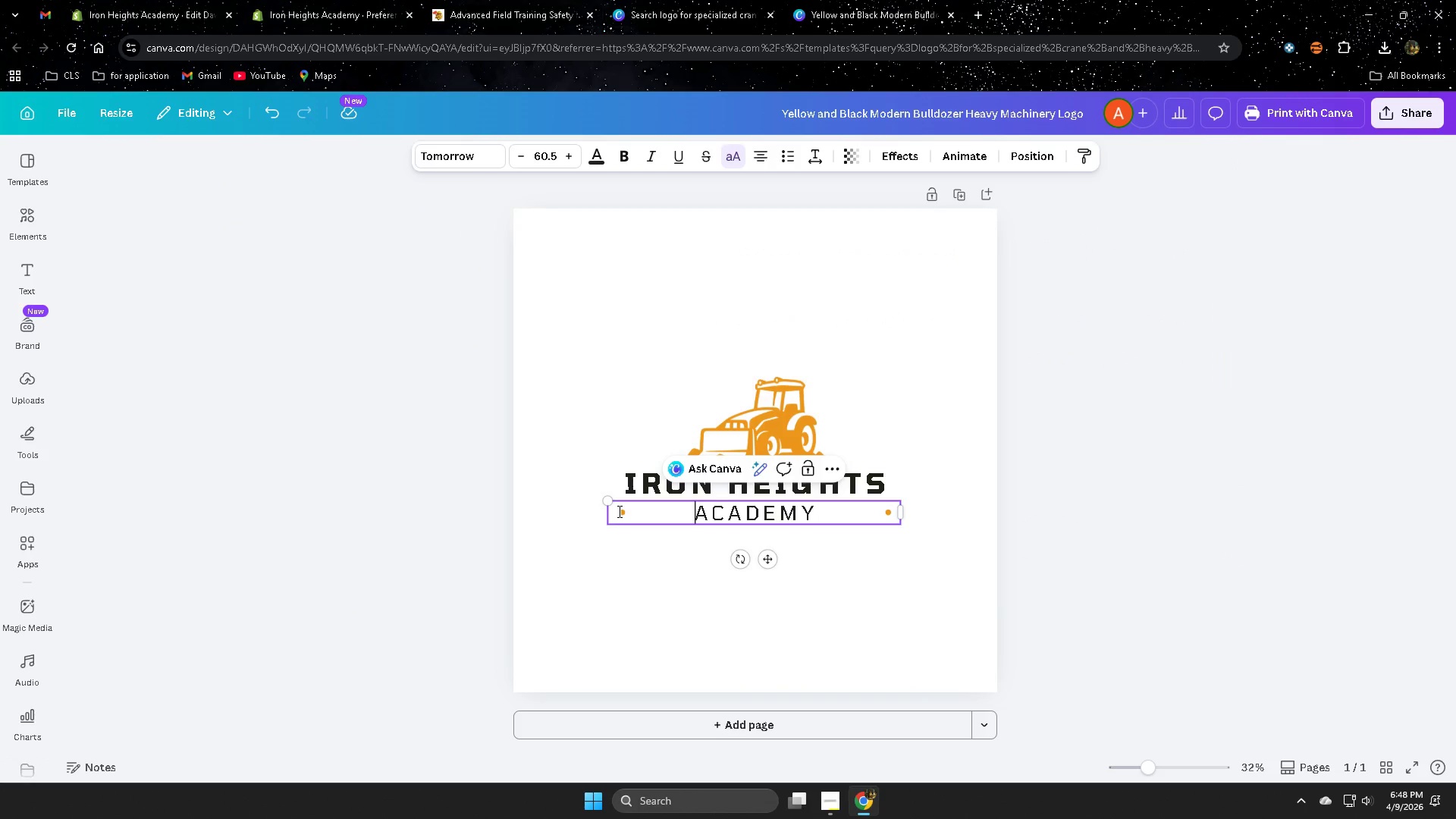 
double_click([618, 511])
 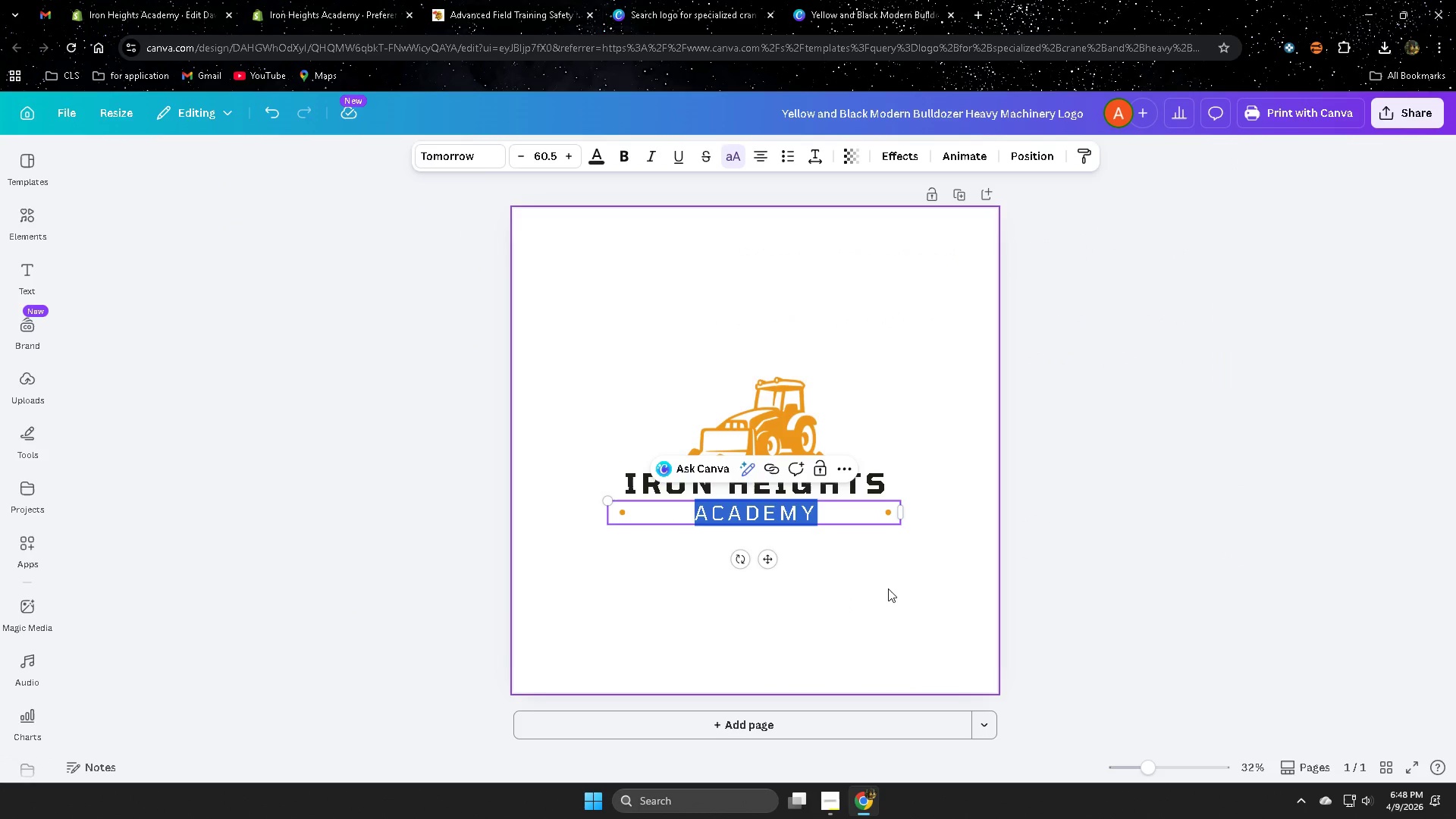 
left_click([888, 586])
 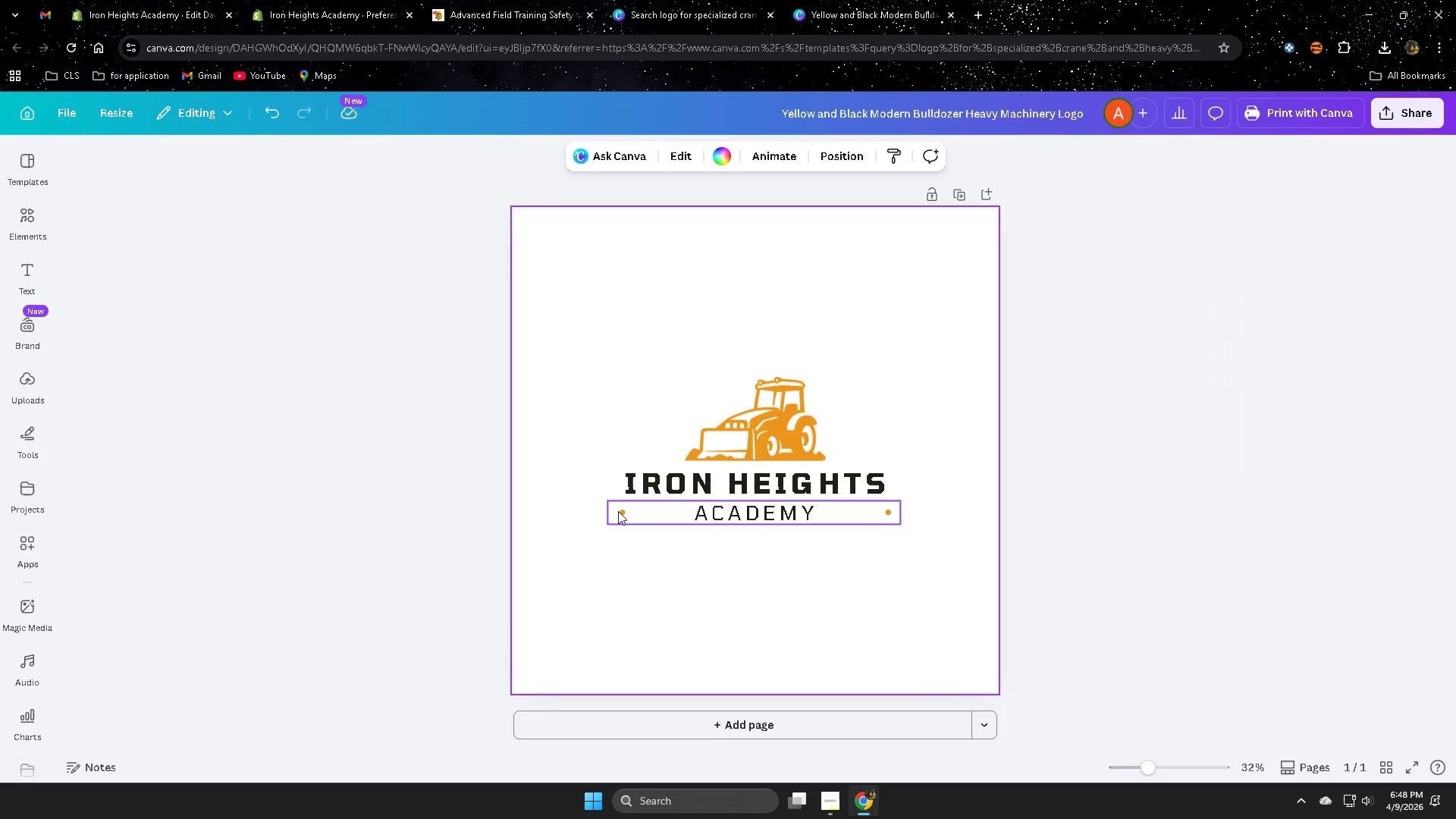 
left_click([627, 513])